 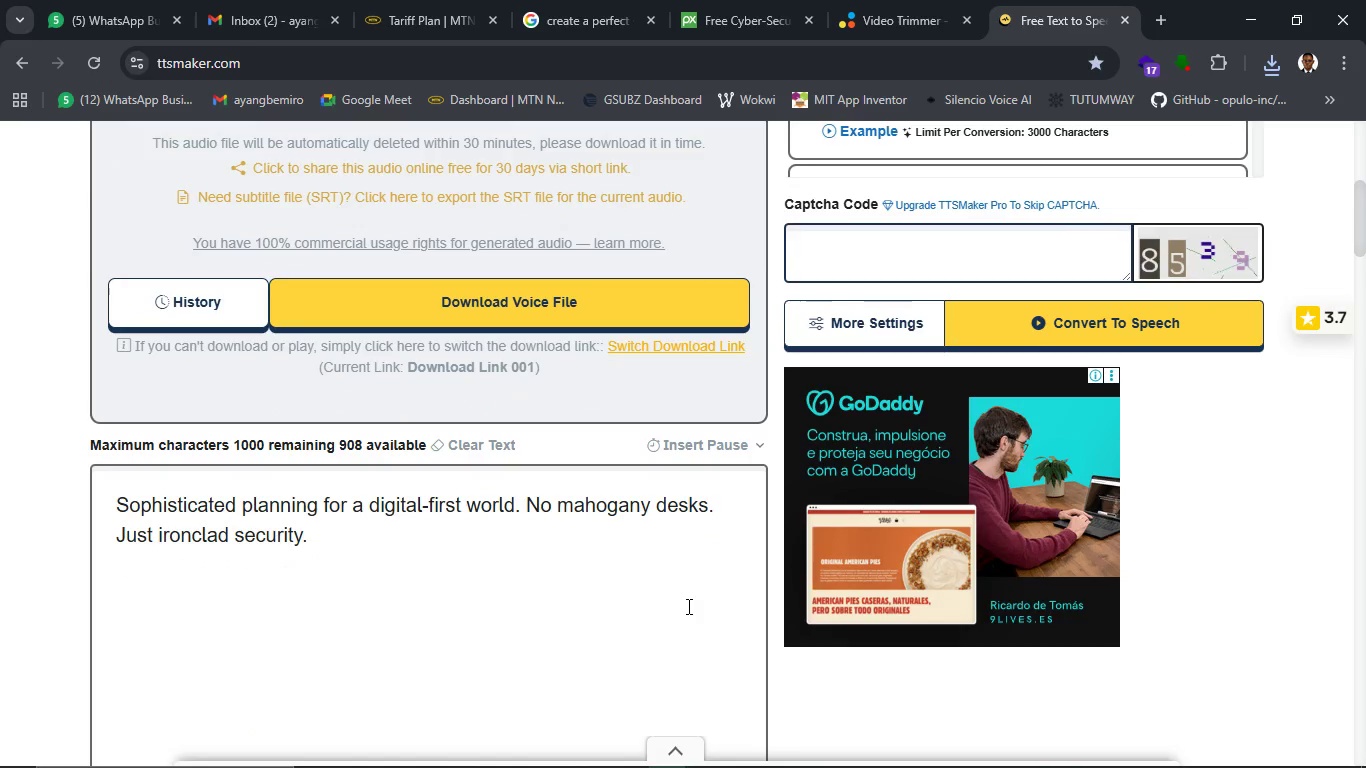 
left_click([623, 0])
 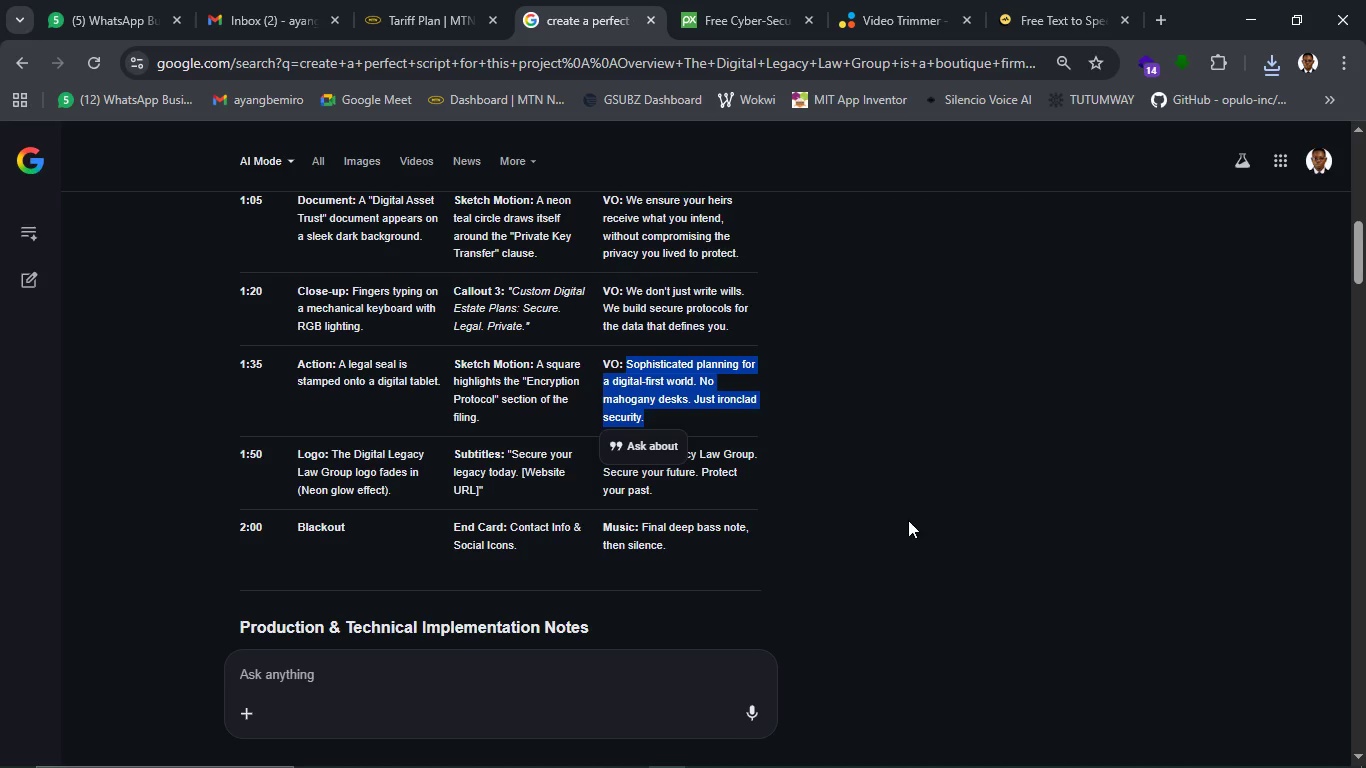 
left_click([924, 496])
 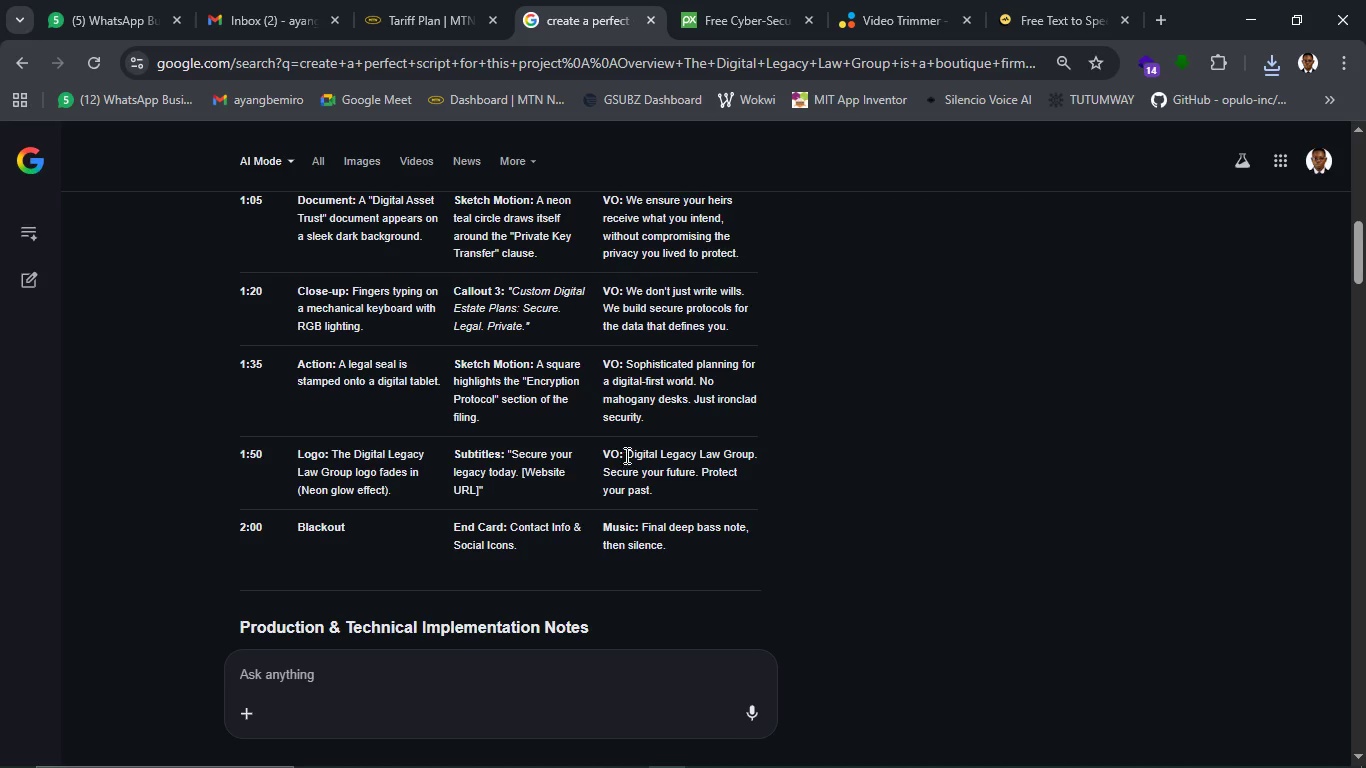 
left_click_drag(start_coordinate=[625, 455], to_coordinate=[668, 486])
 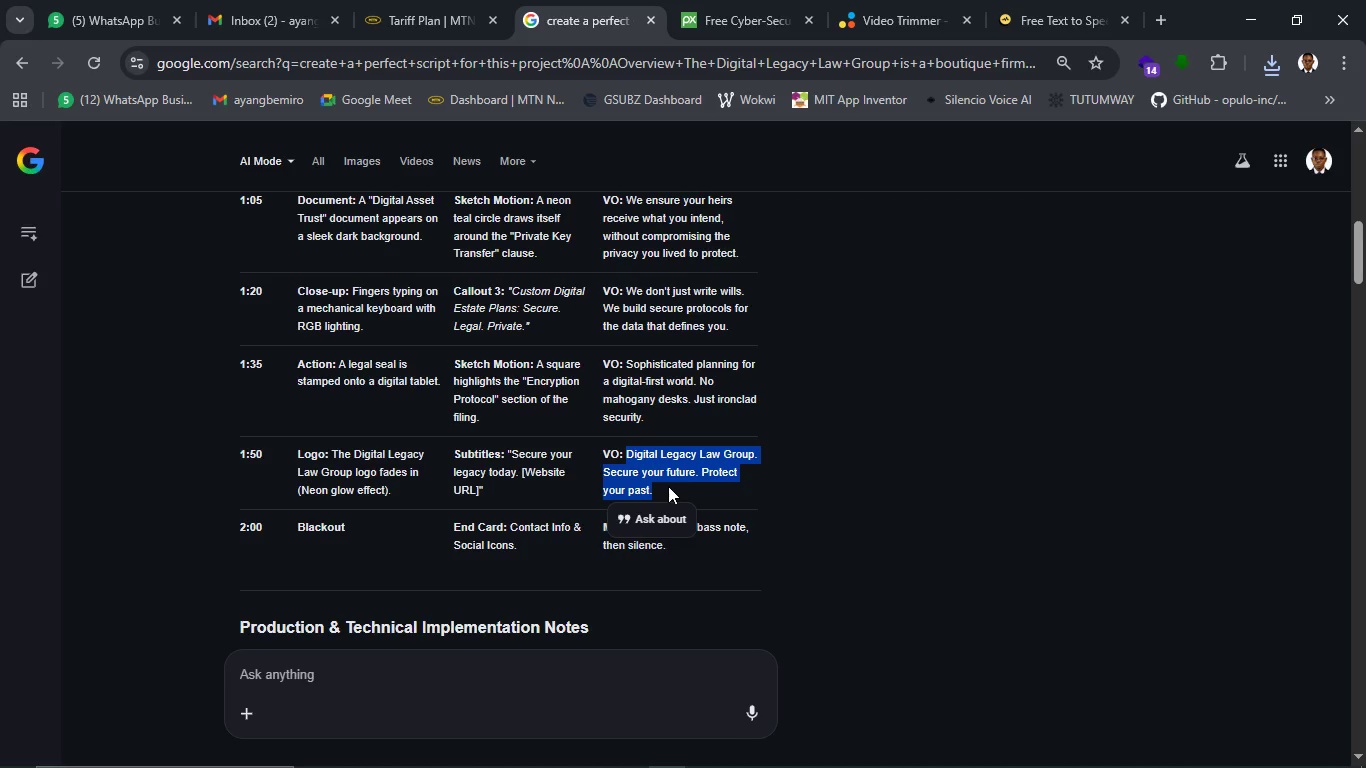 
key(Control+C)
 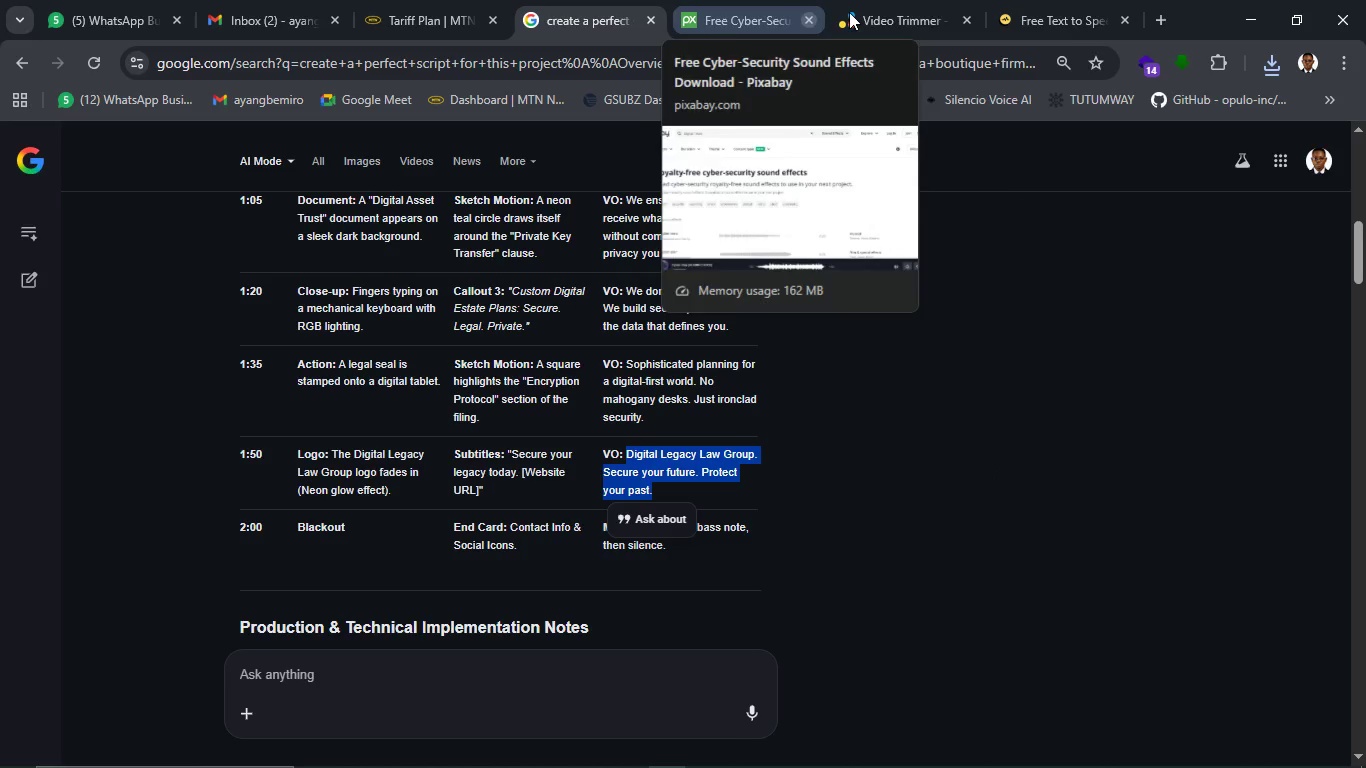 
left_click([1029, 30])
 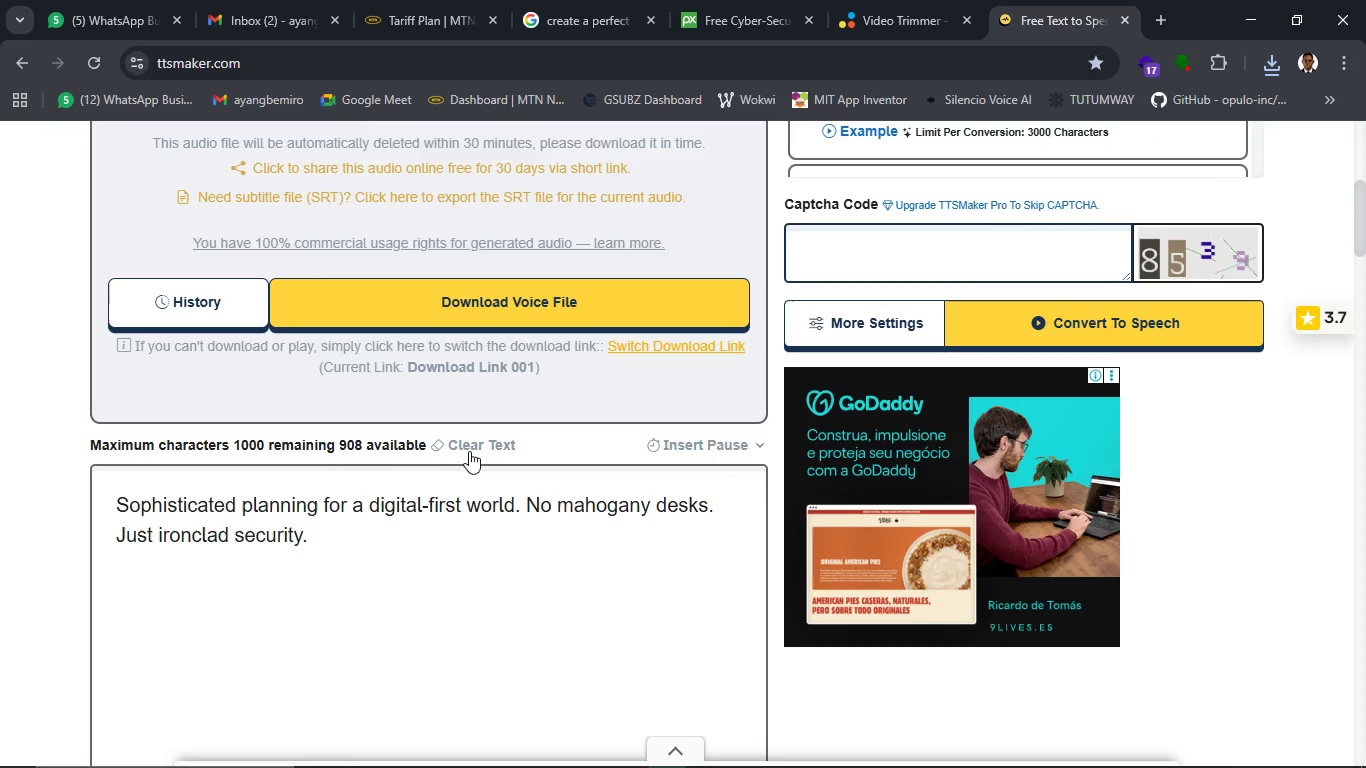 
left_click([469, 451])
 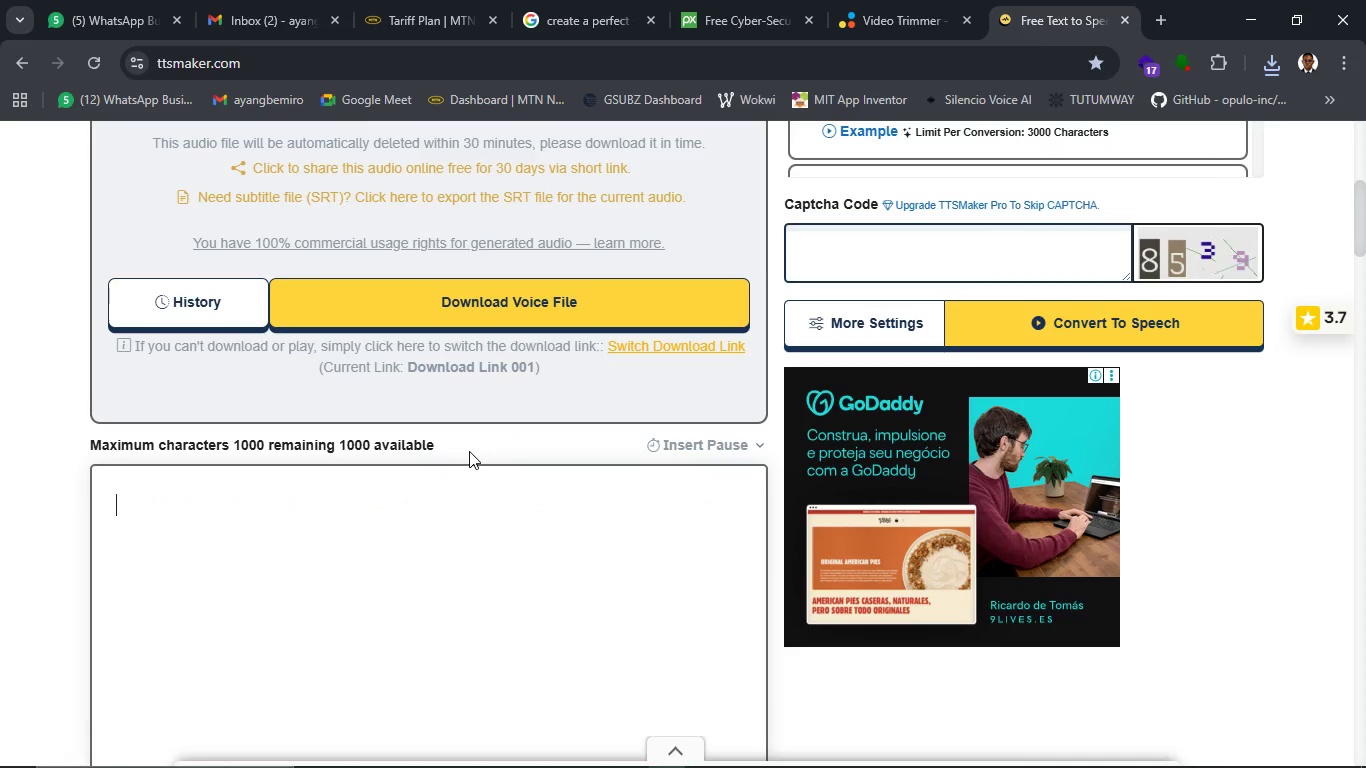 
key(Control+V)
 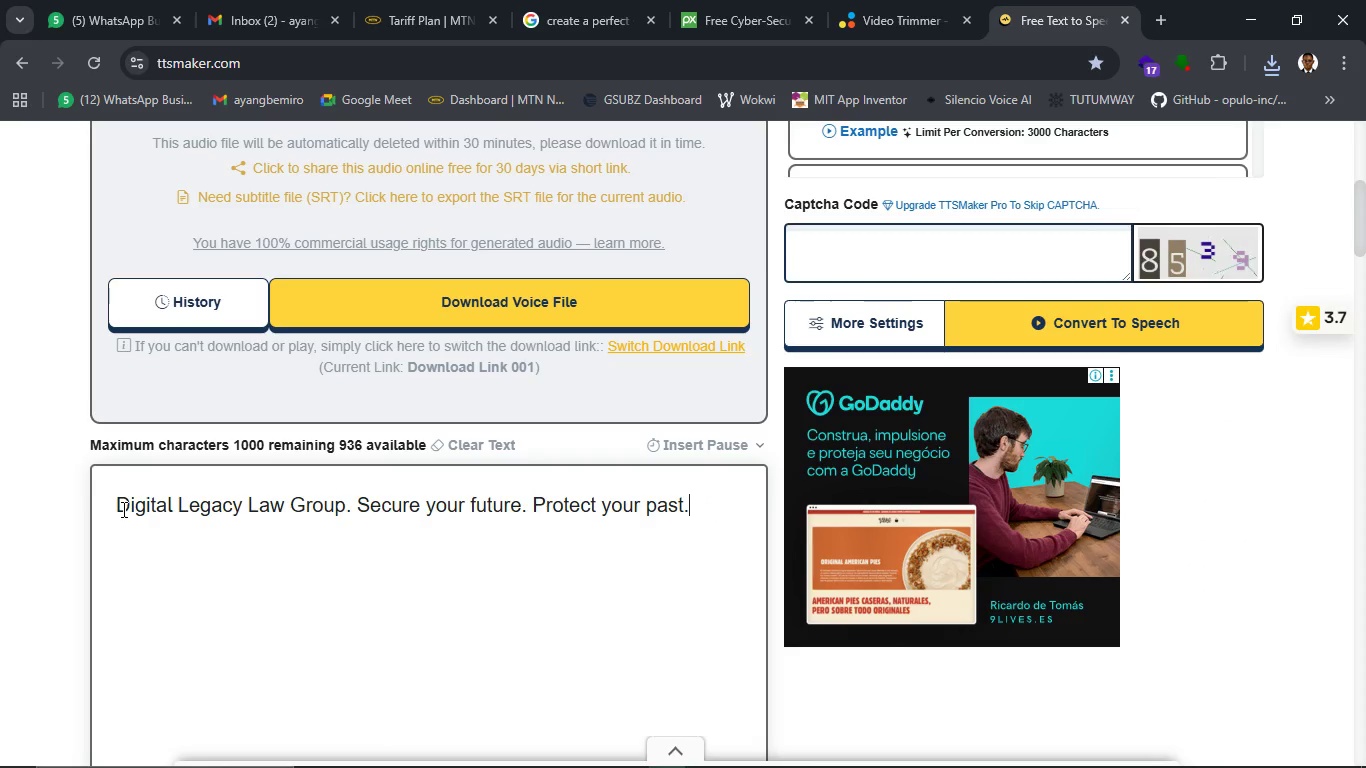 
left_click([115, 509])
 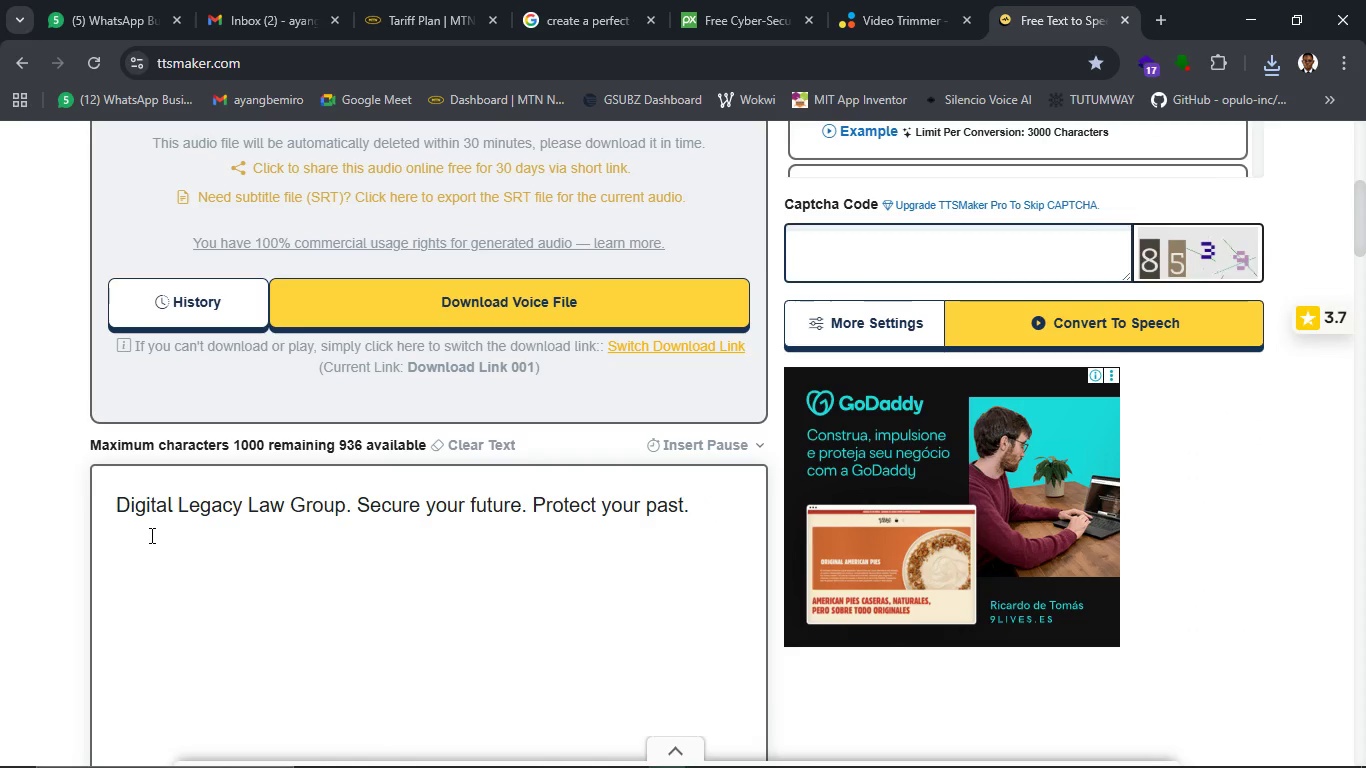 
key(Backspace)
 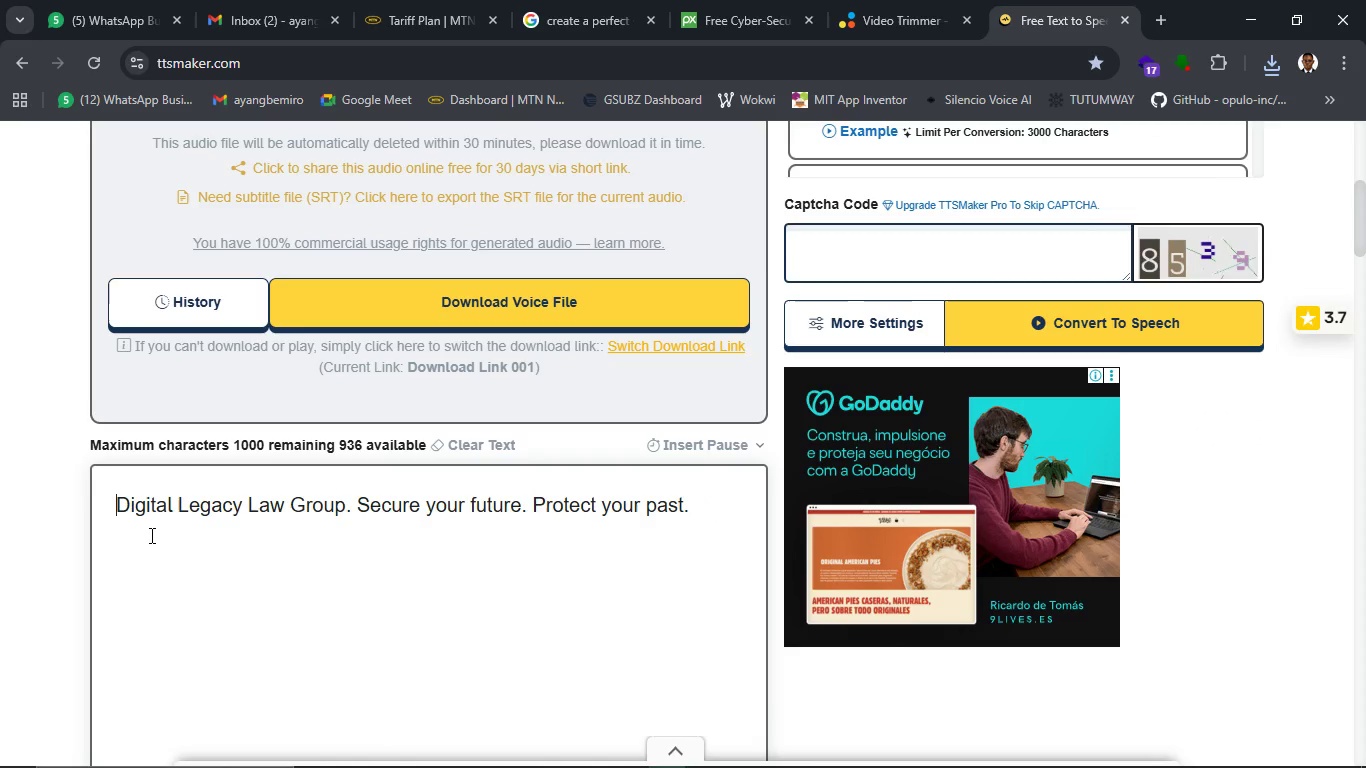 
key(Backspace)
 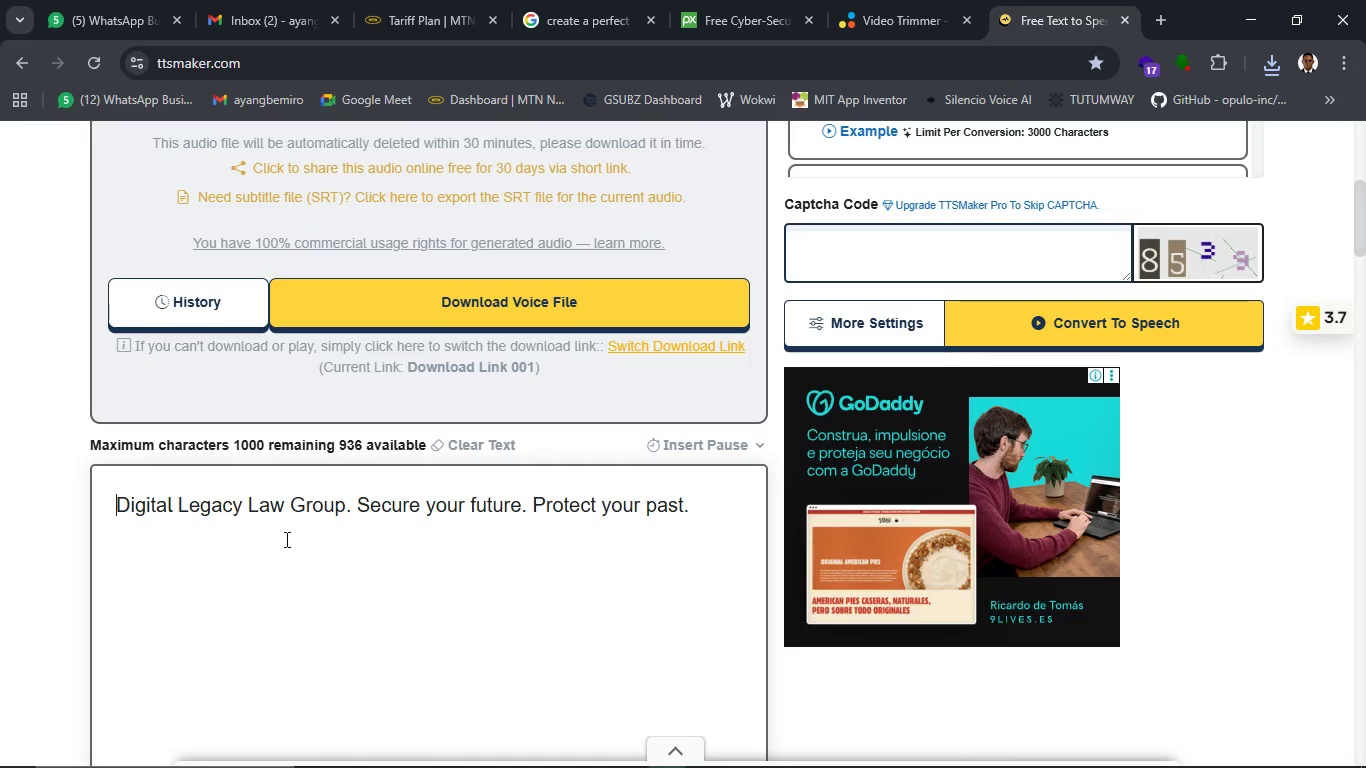 
left_click([941, 268])
 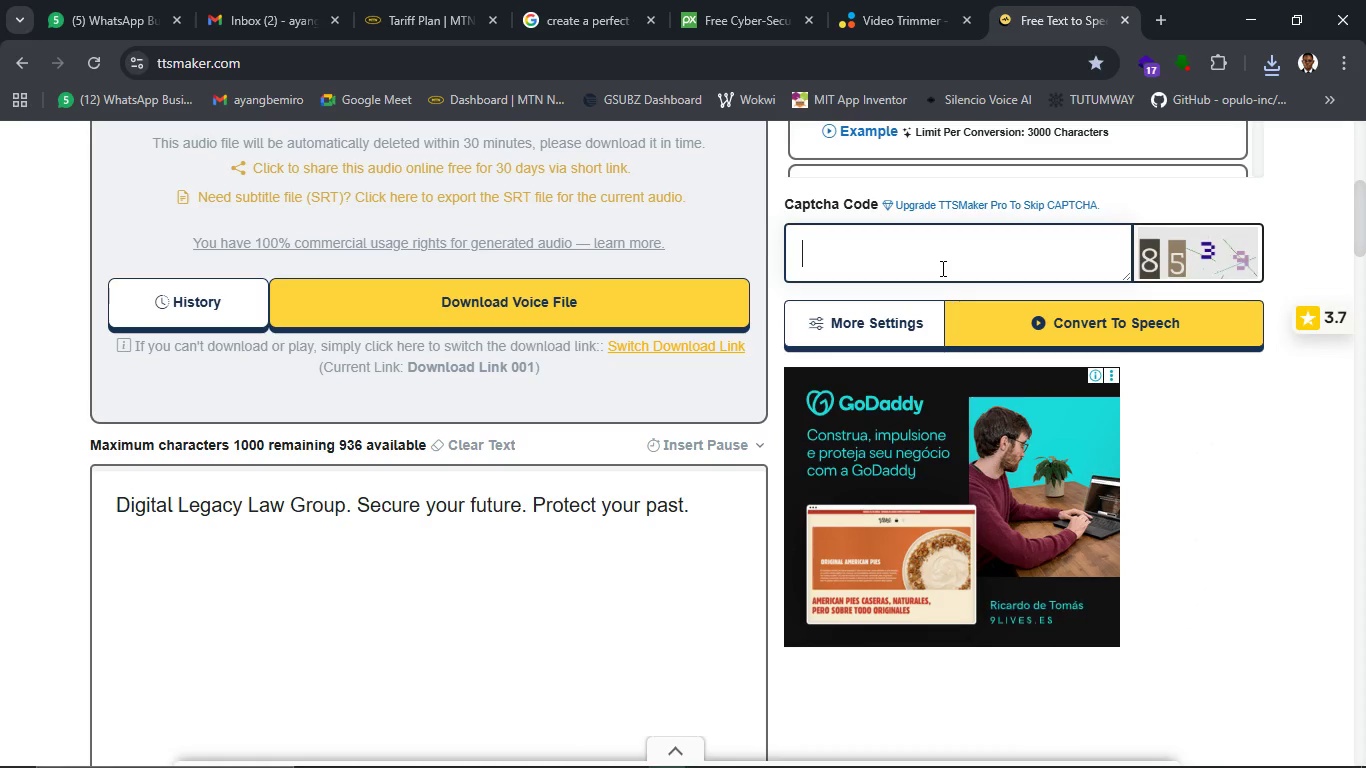 
type(8539)
 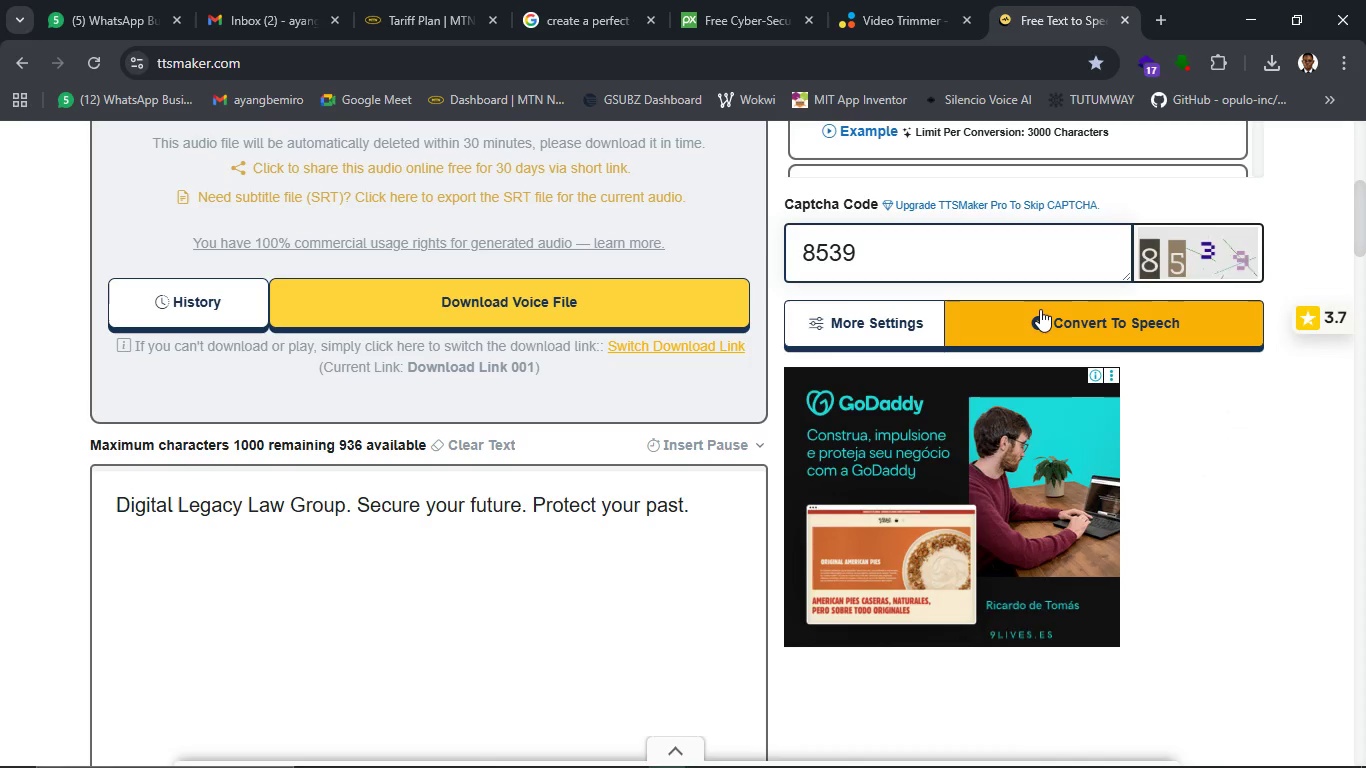 
left_click([1040, 309])
 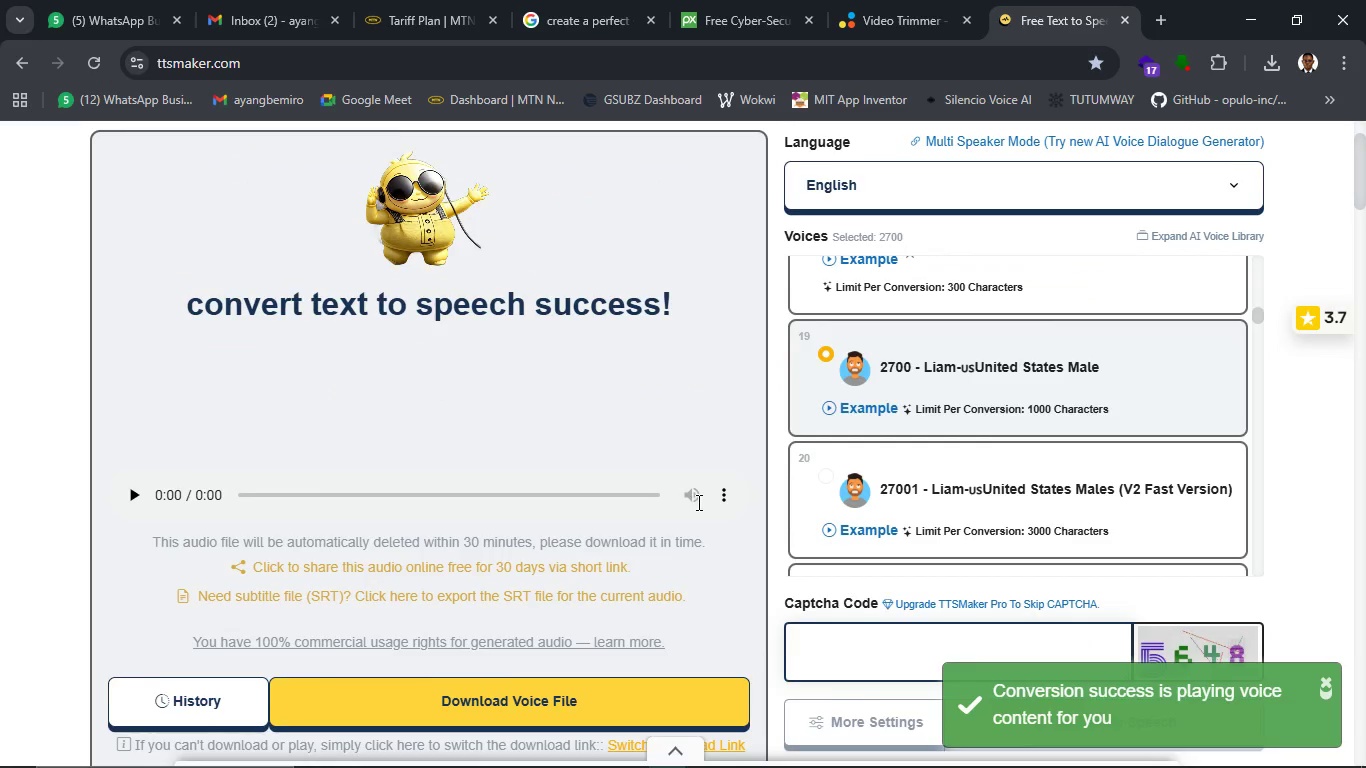 
wait(9.23)
 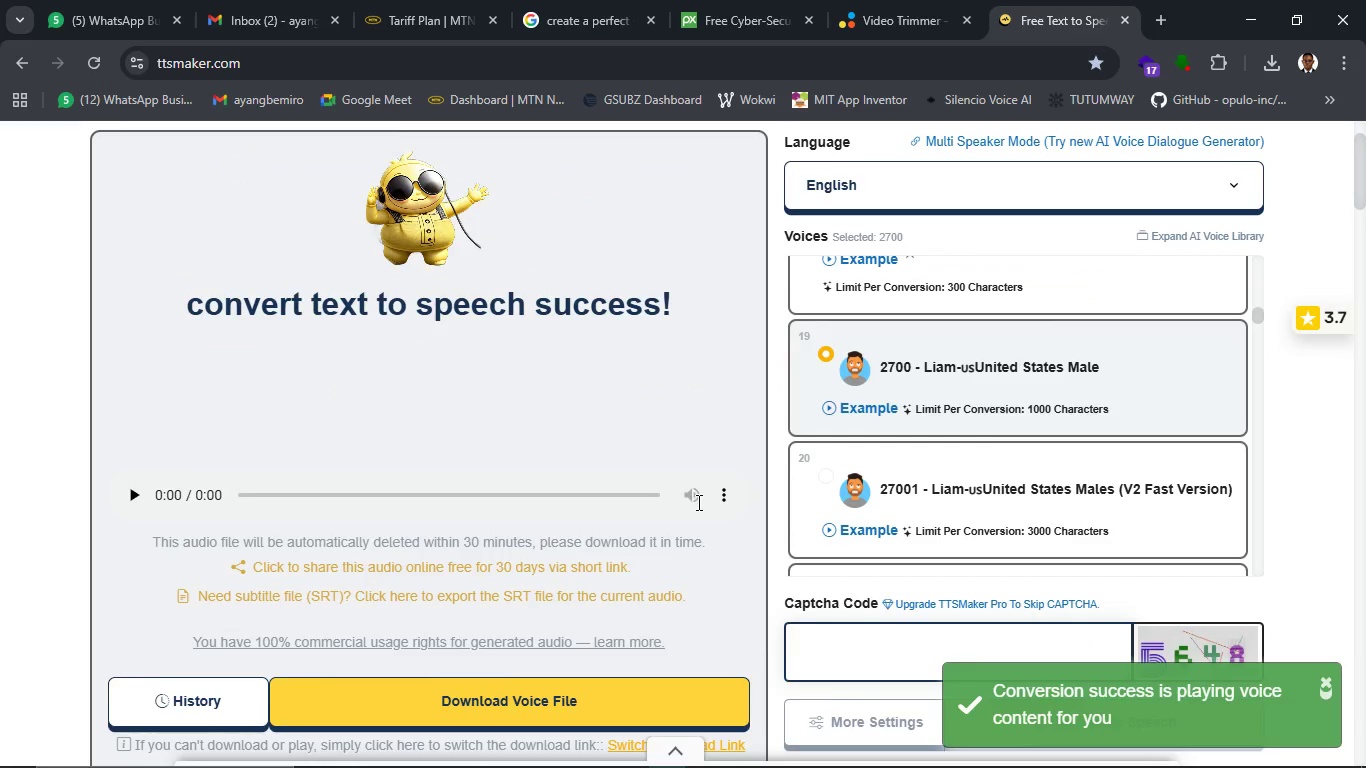 
scroll: coordinate [578, 581], scroll_direction: down, amount: 2.0
 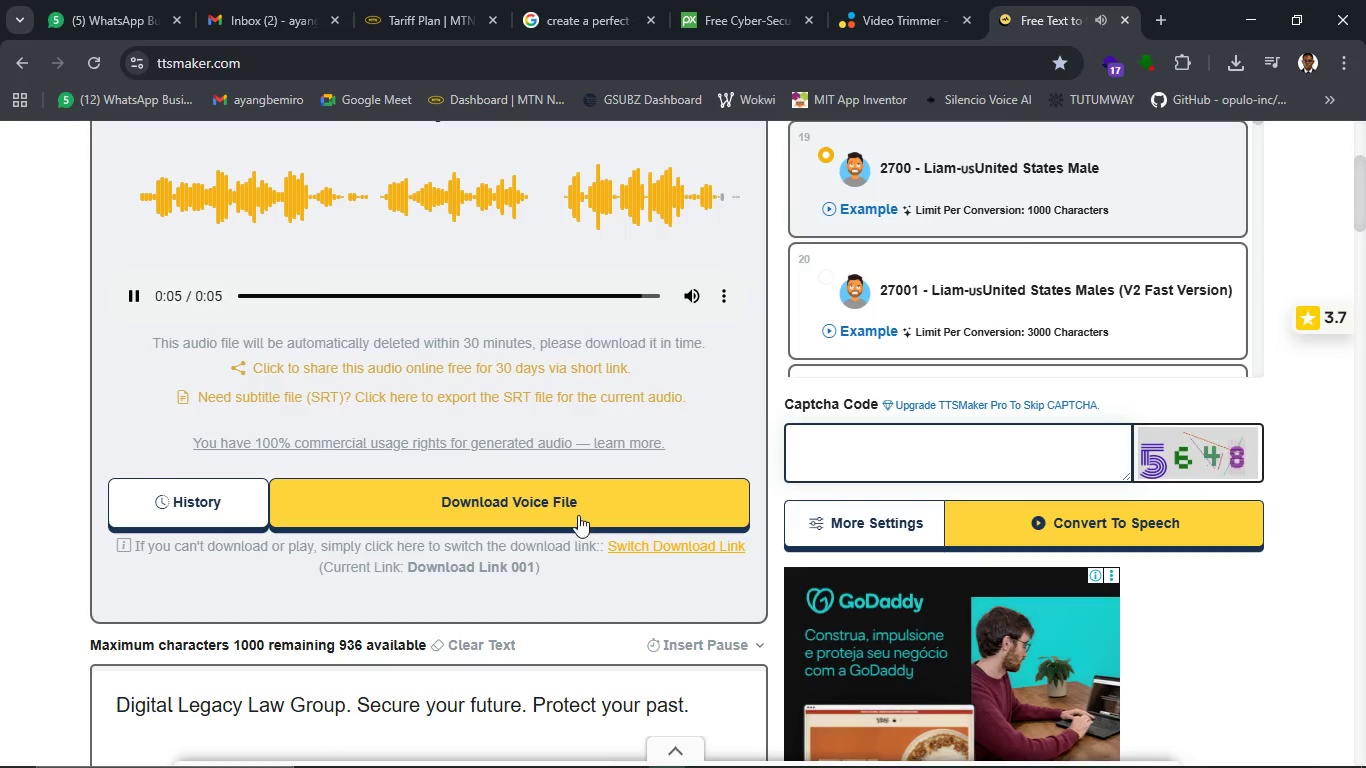 
left_click([578, 513])
 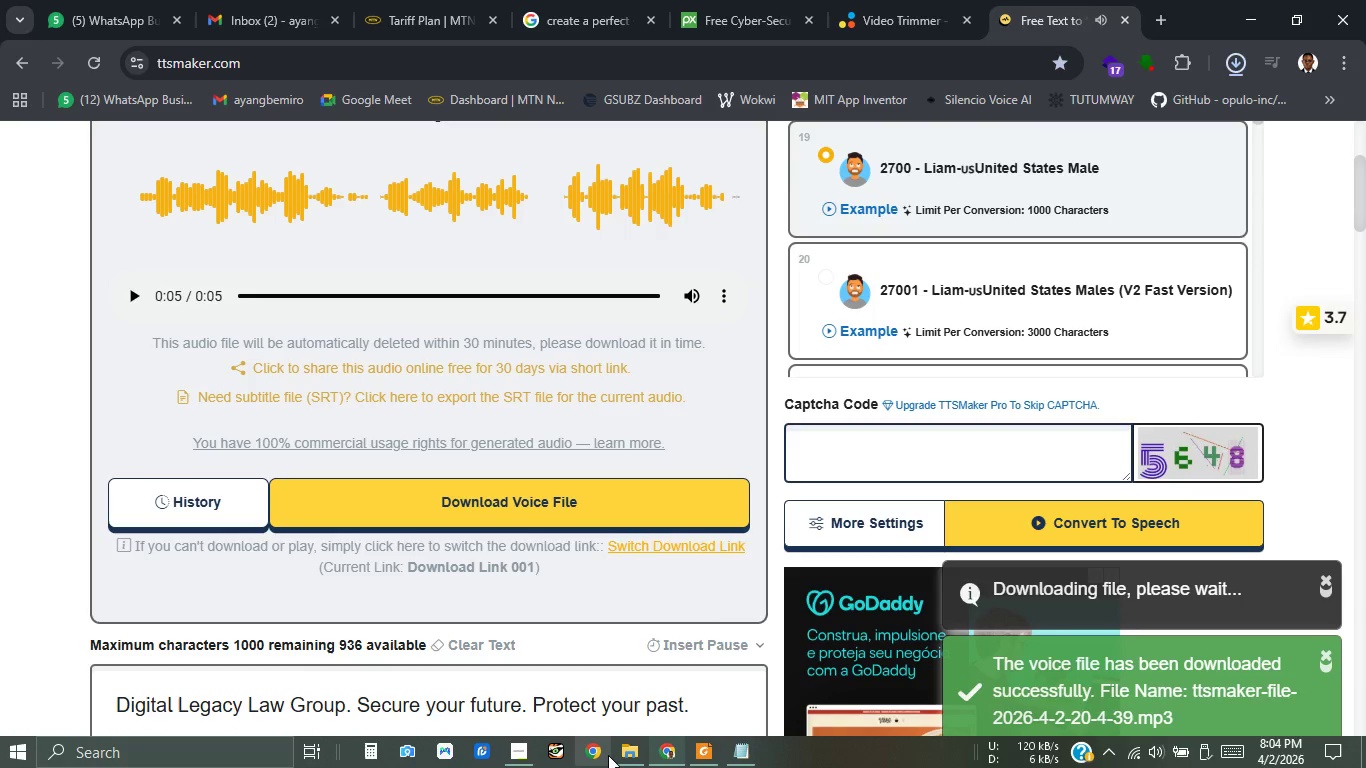 
left_click([616, 756])
 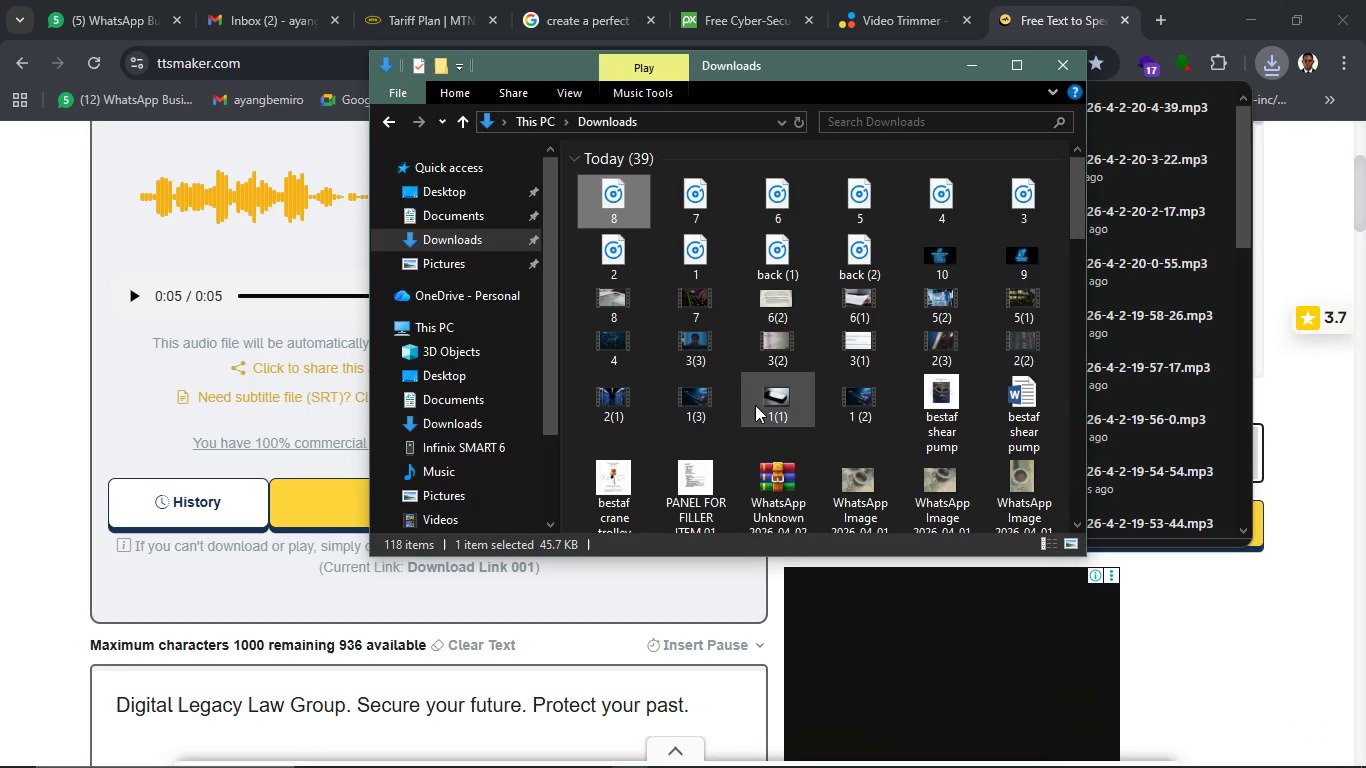 
key(Control+R)
 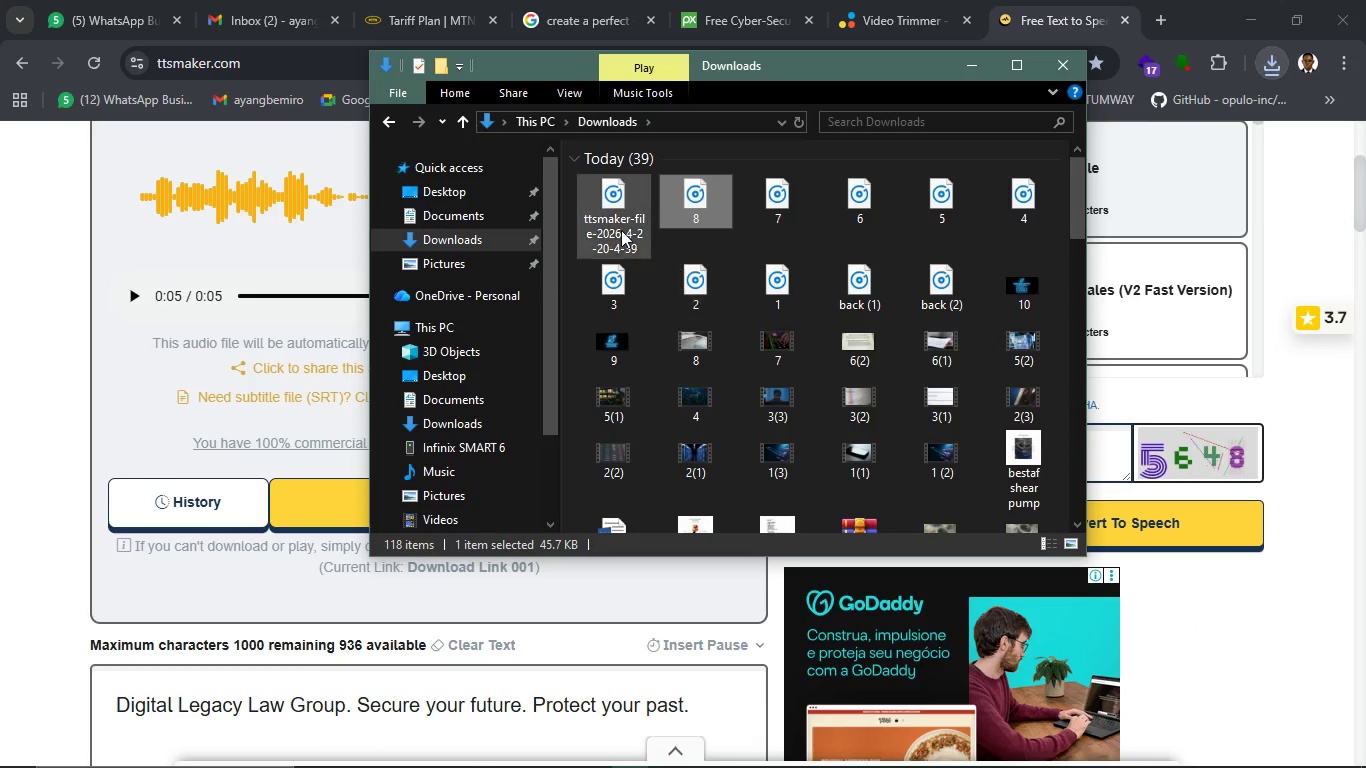 
left_click([592, 204])
 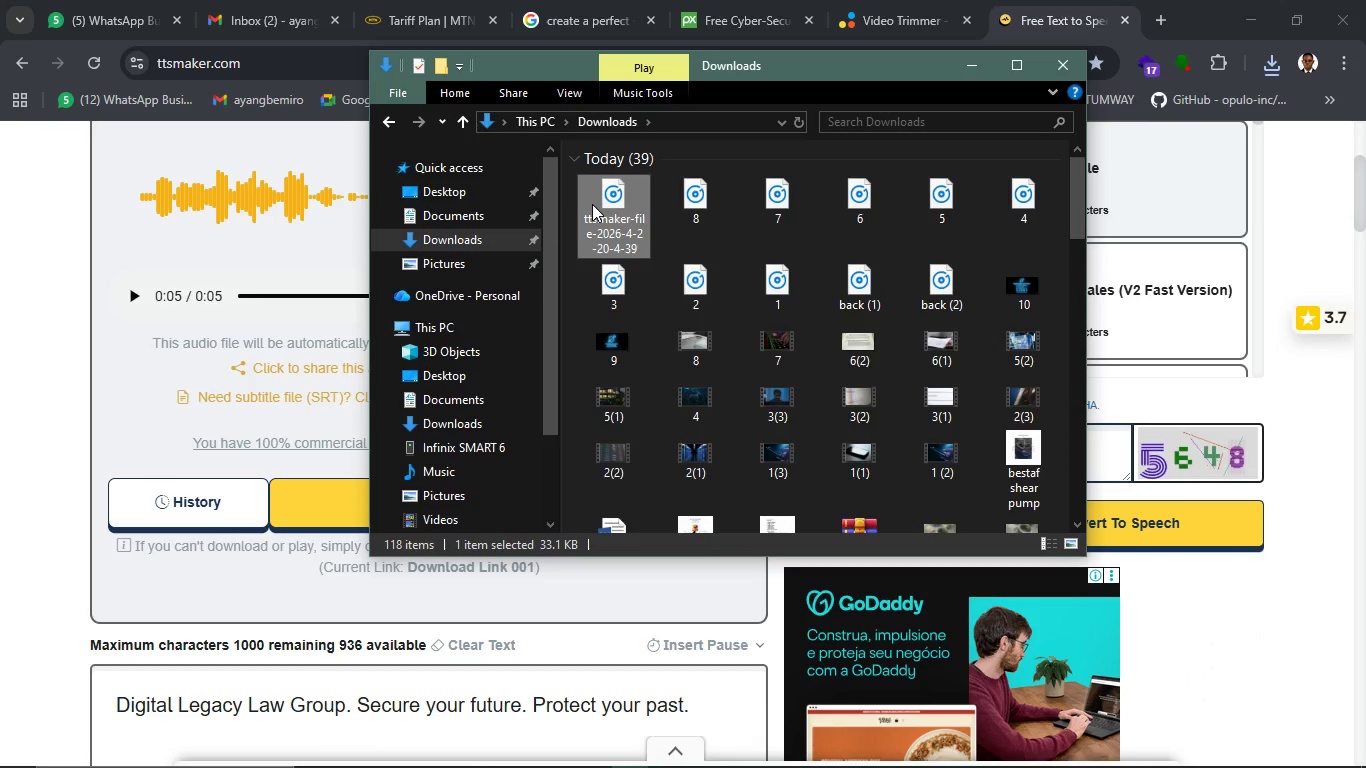 
key(F2)
 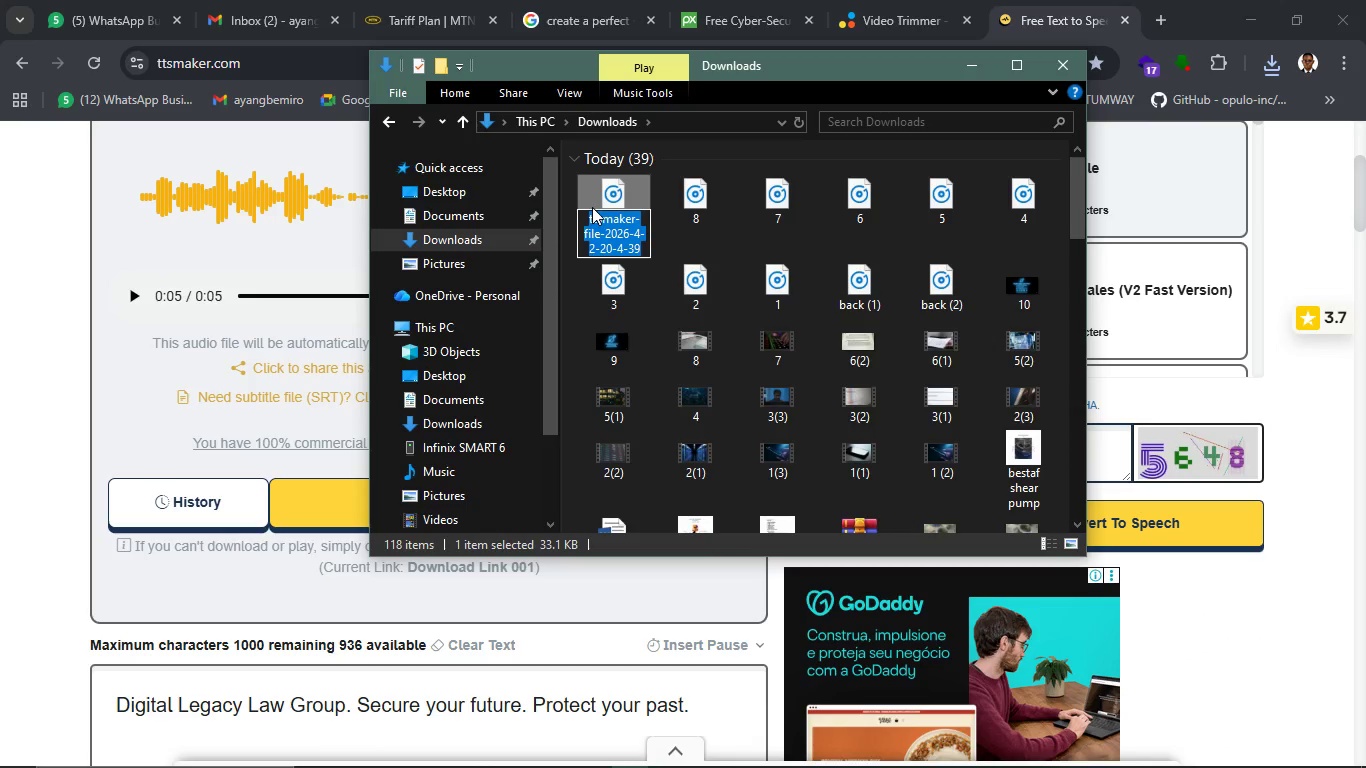 
key(9)
 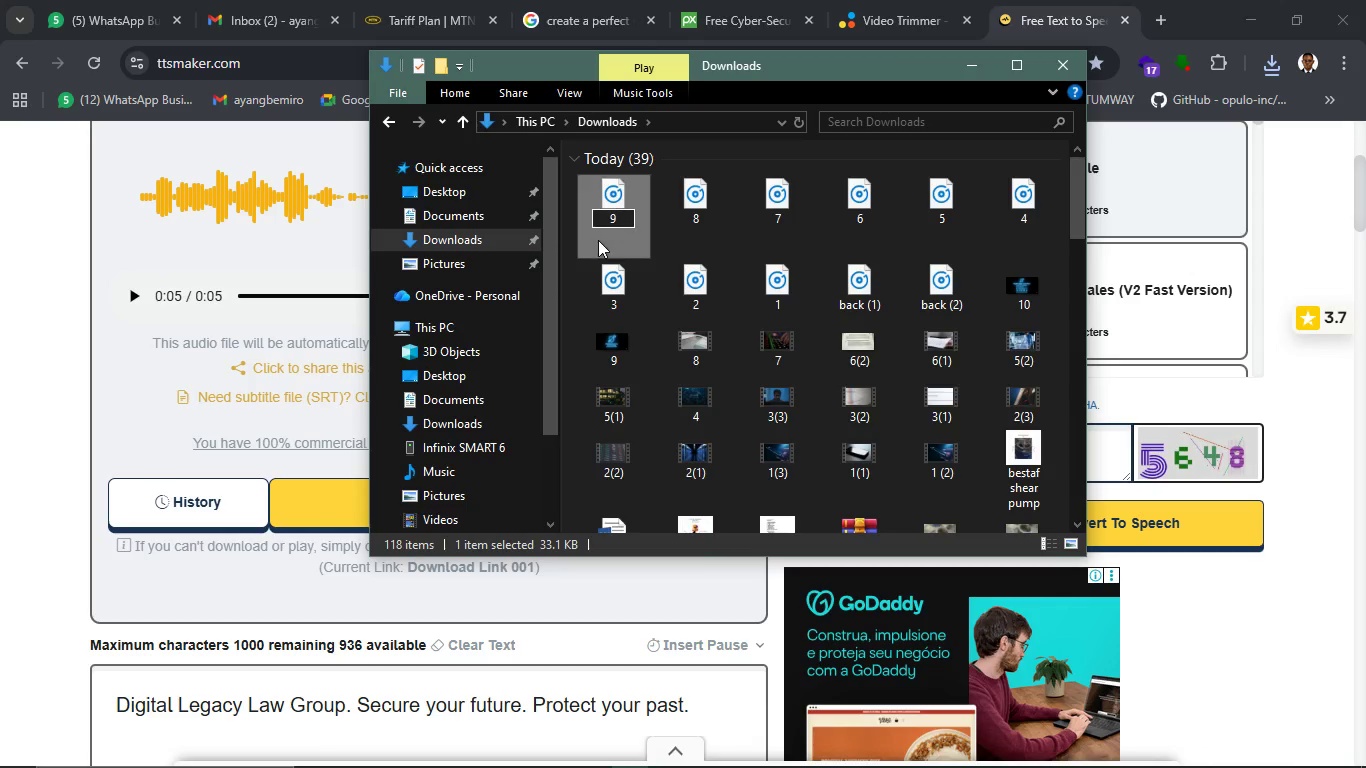 
key(Enter)
 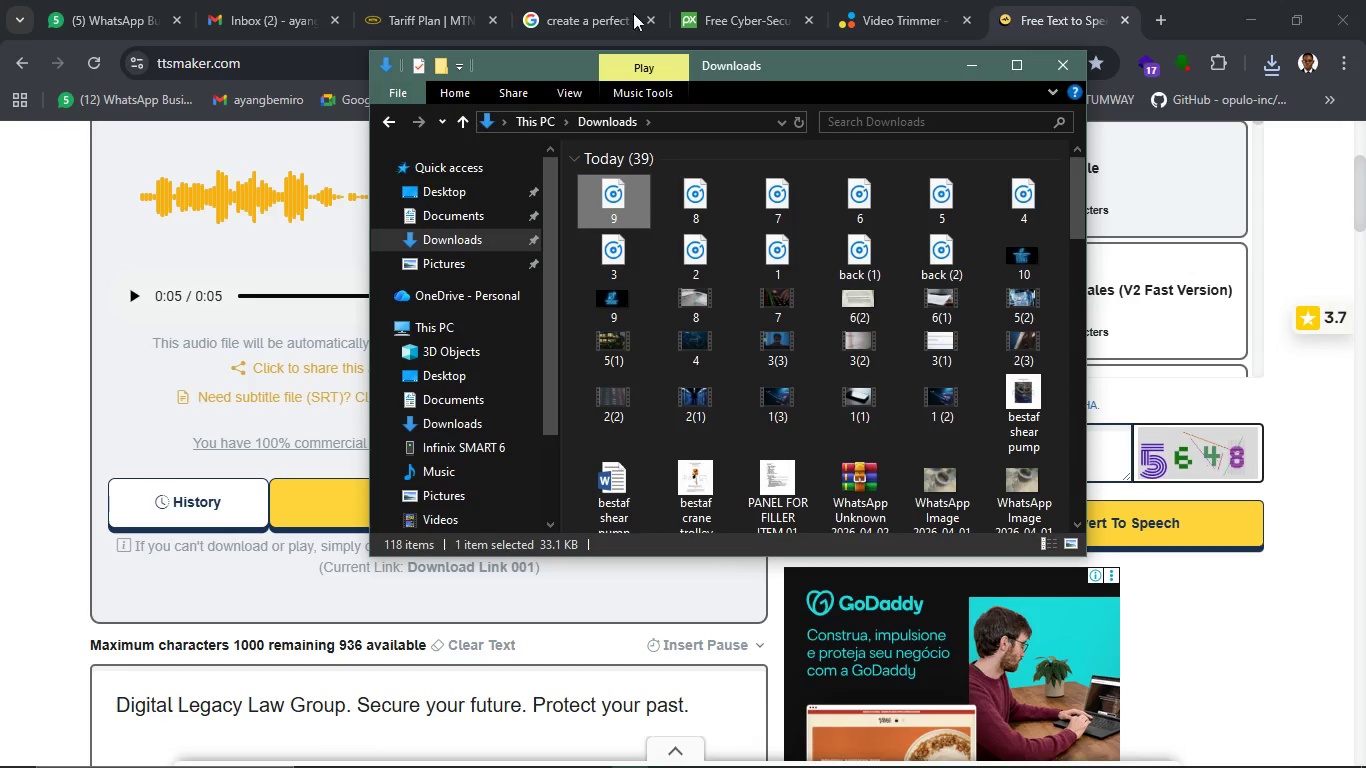 
left_click([588, 0])
 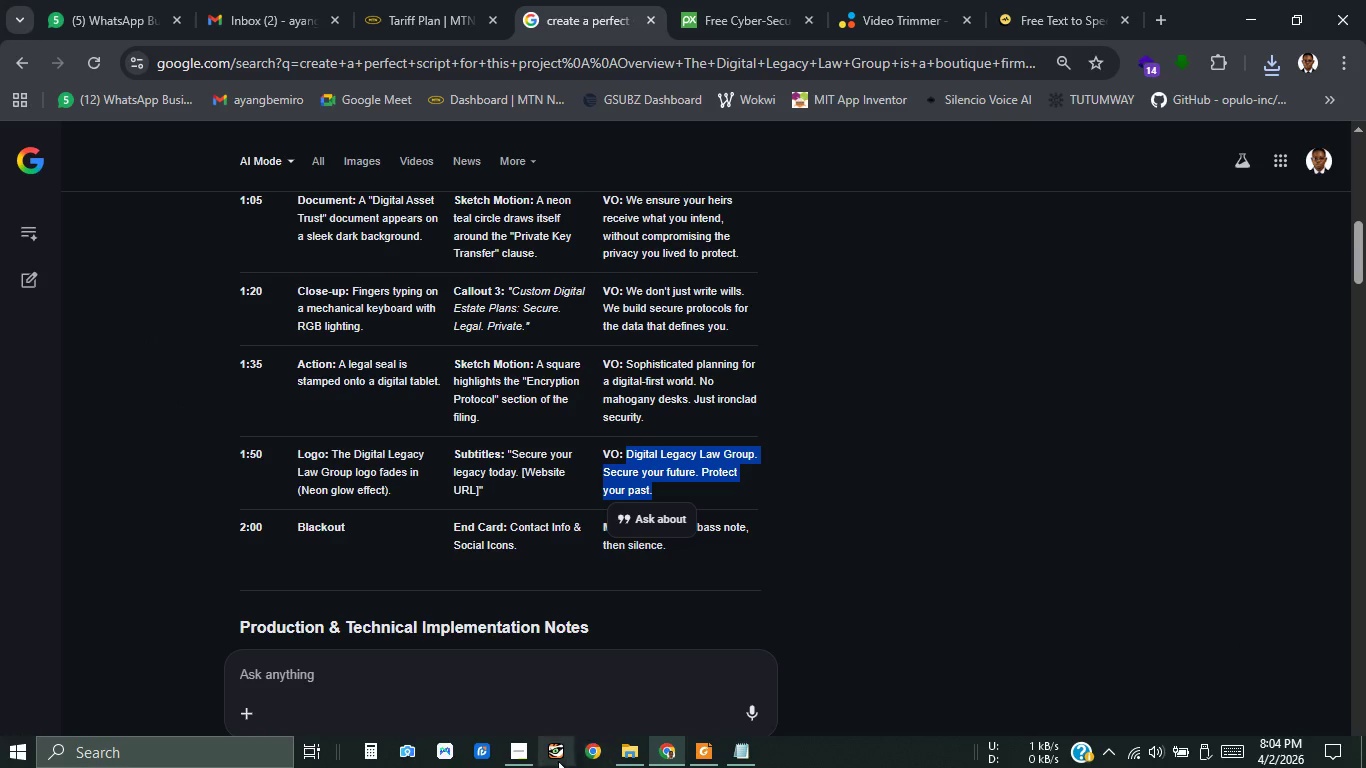 
left_click([523, 757])